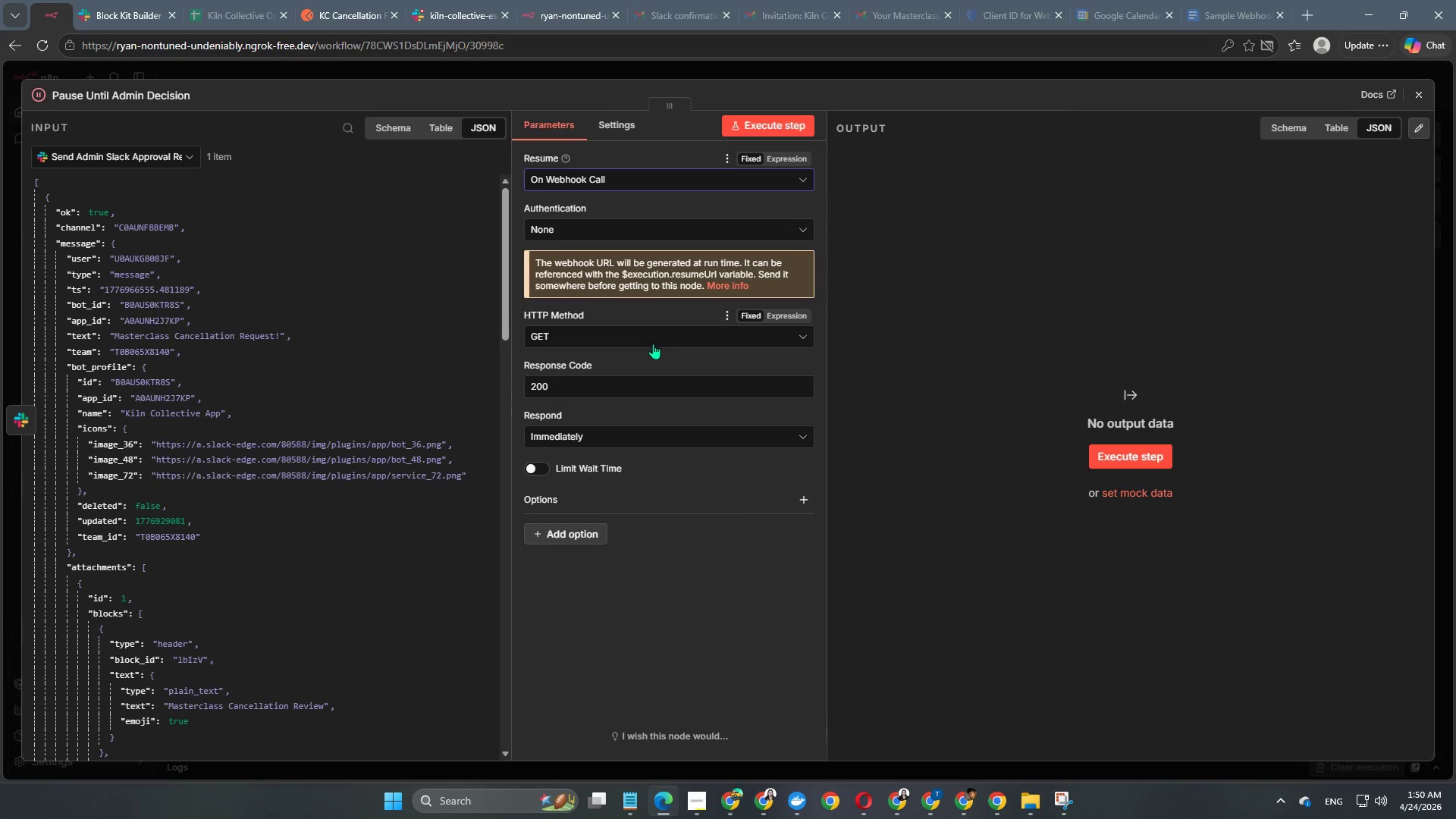 
wait(10.03)
 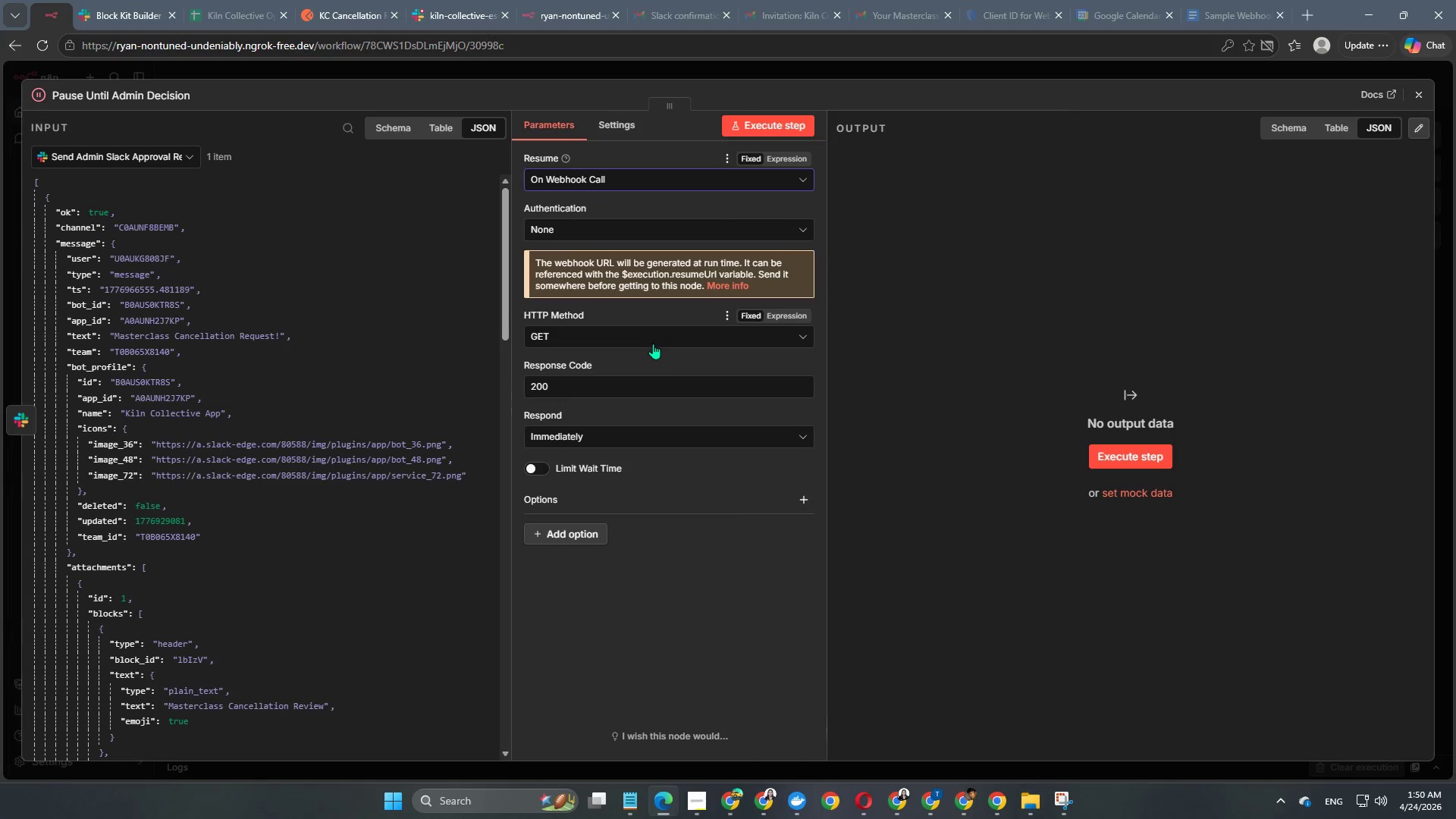 
mouse_move([591, 447])
 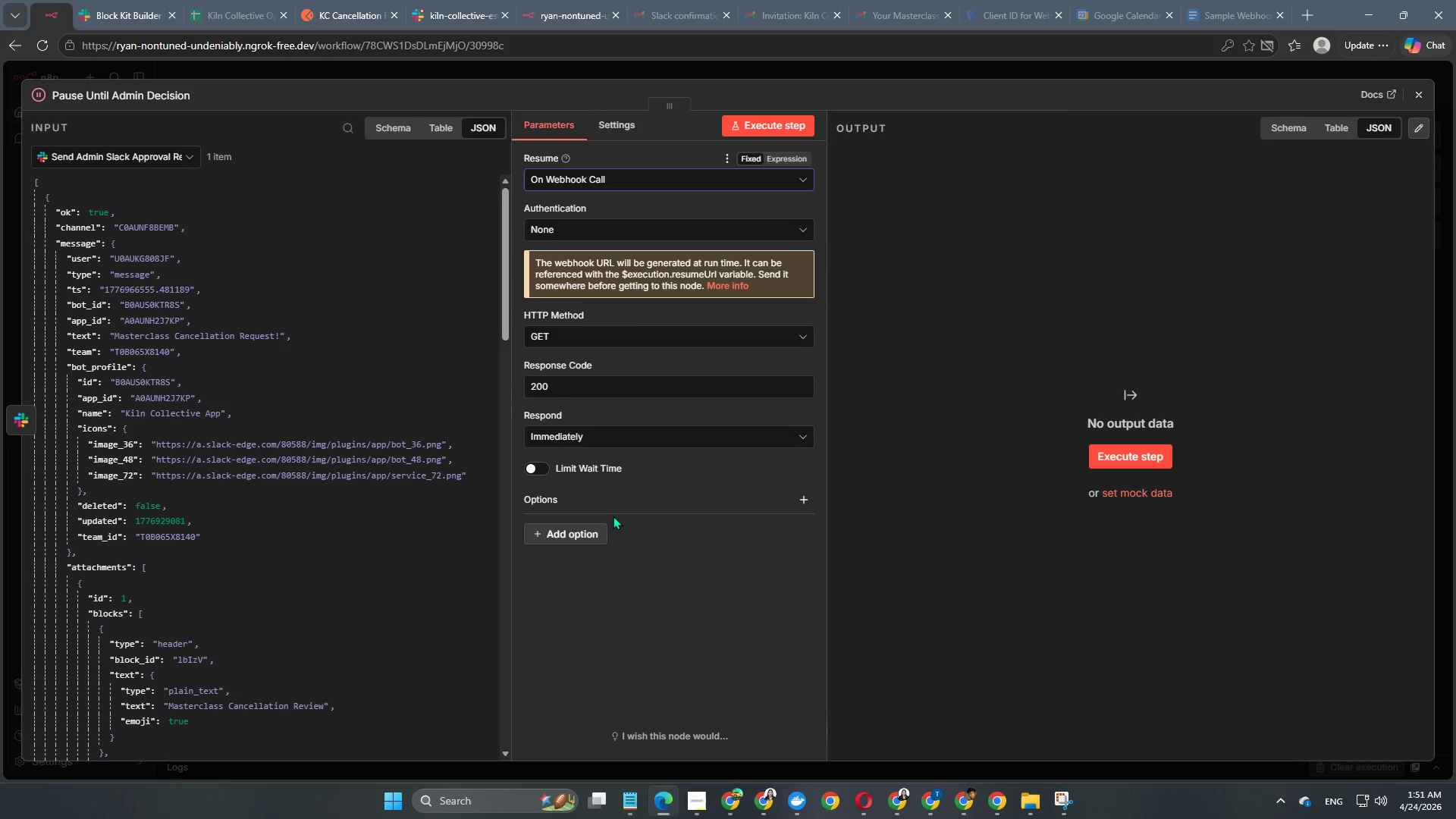 
left_click([598, 532])
 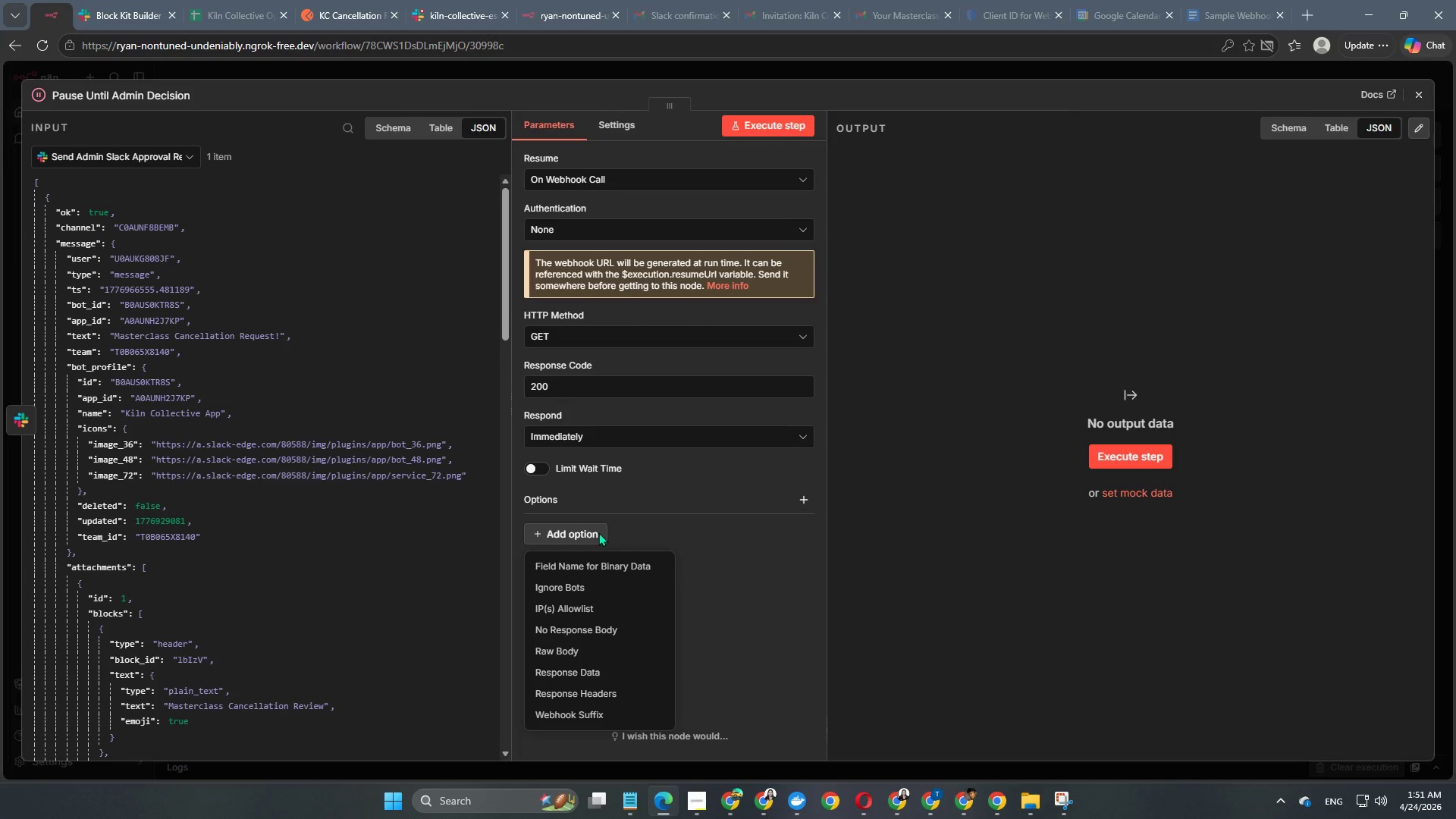 
scroll: coordinate [598, 532], scroll_direction: down, amount: 2.0
 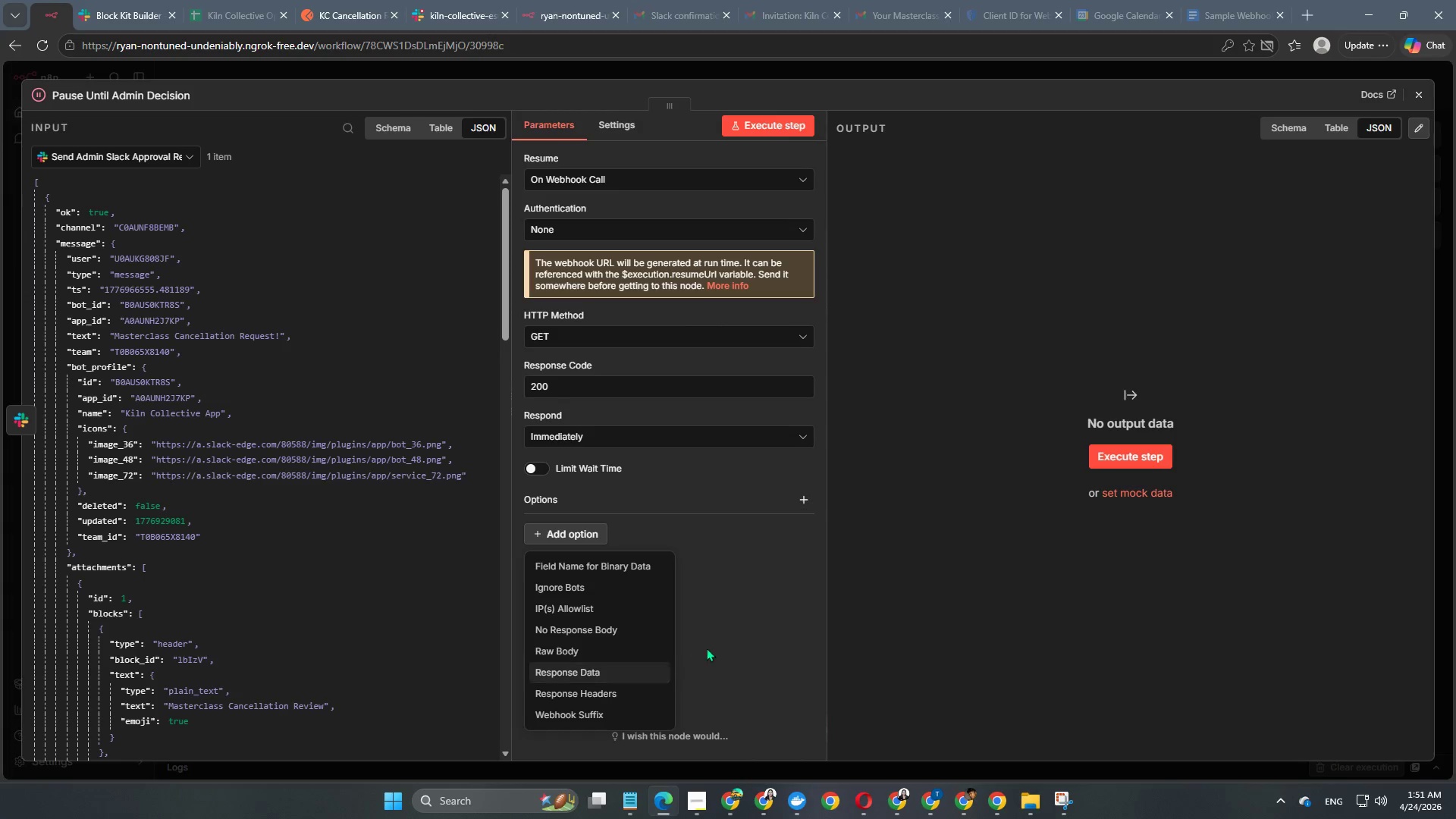 
left_click([726, 642])
 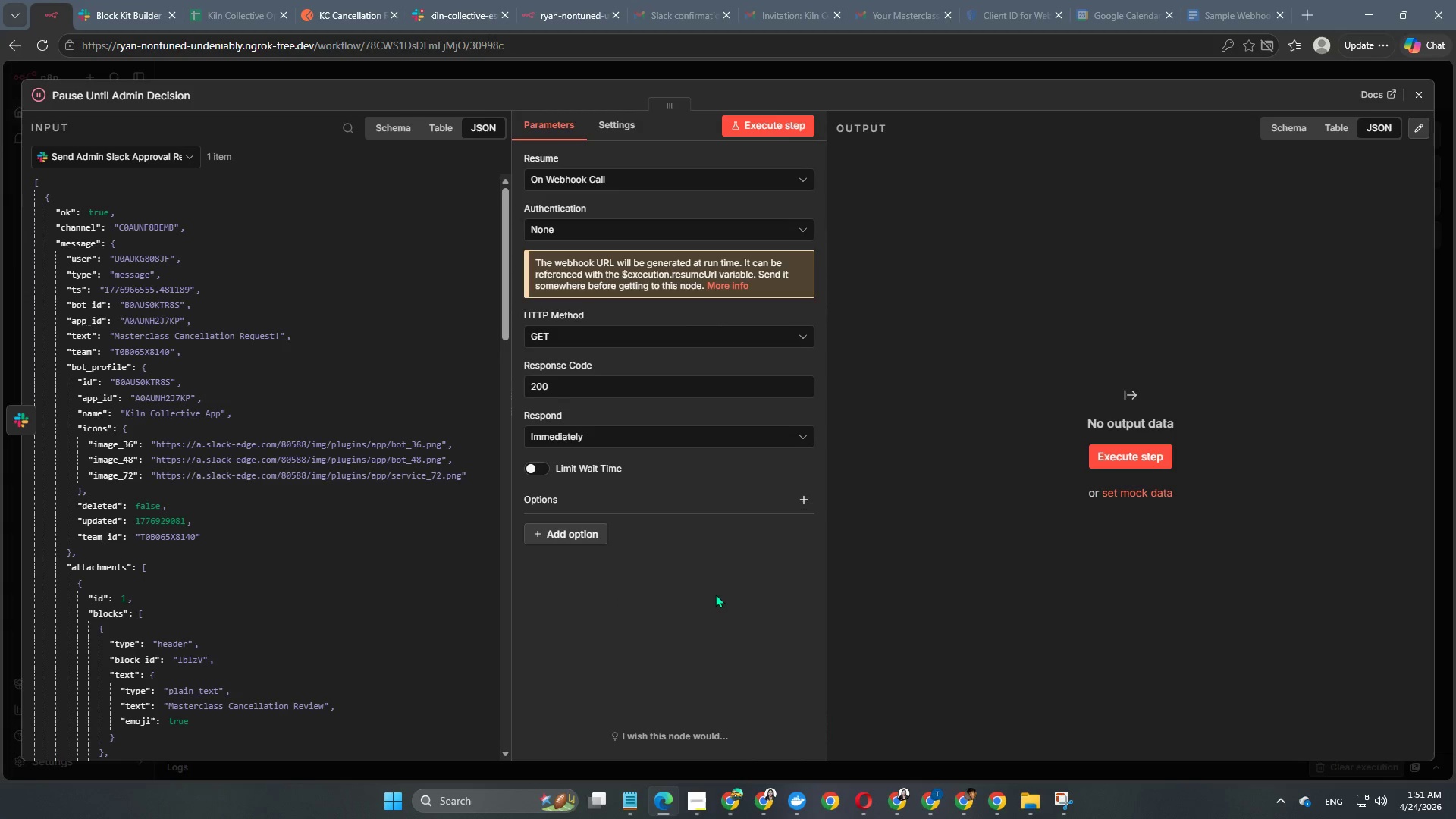 
scroll: coordinate [714, 593], scroll_direction: up, amount: 2.0
 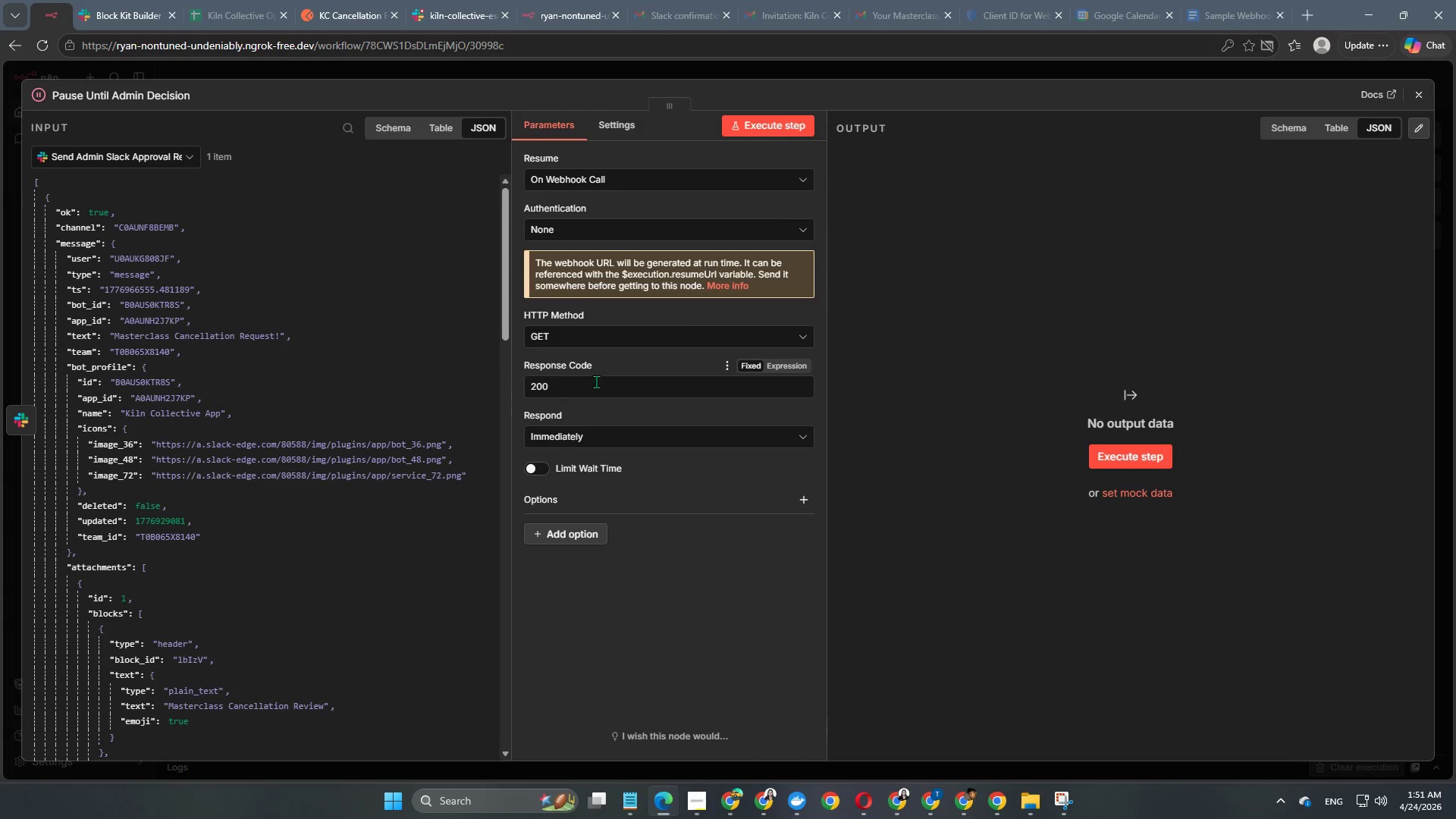 
left_click([618, 436])
 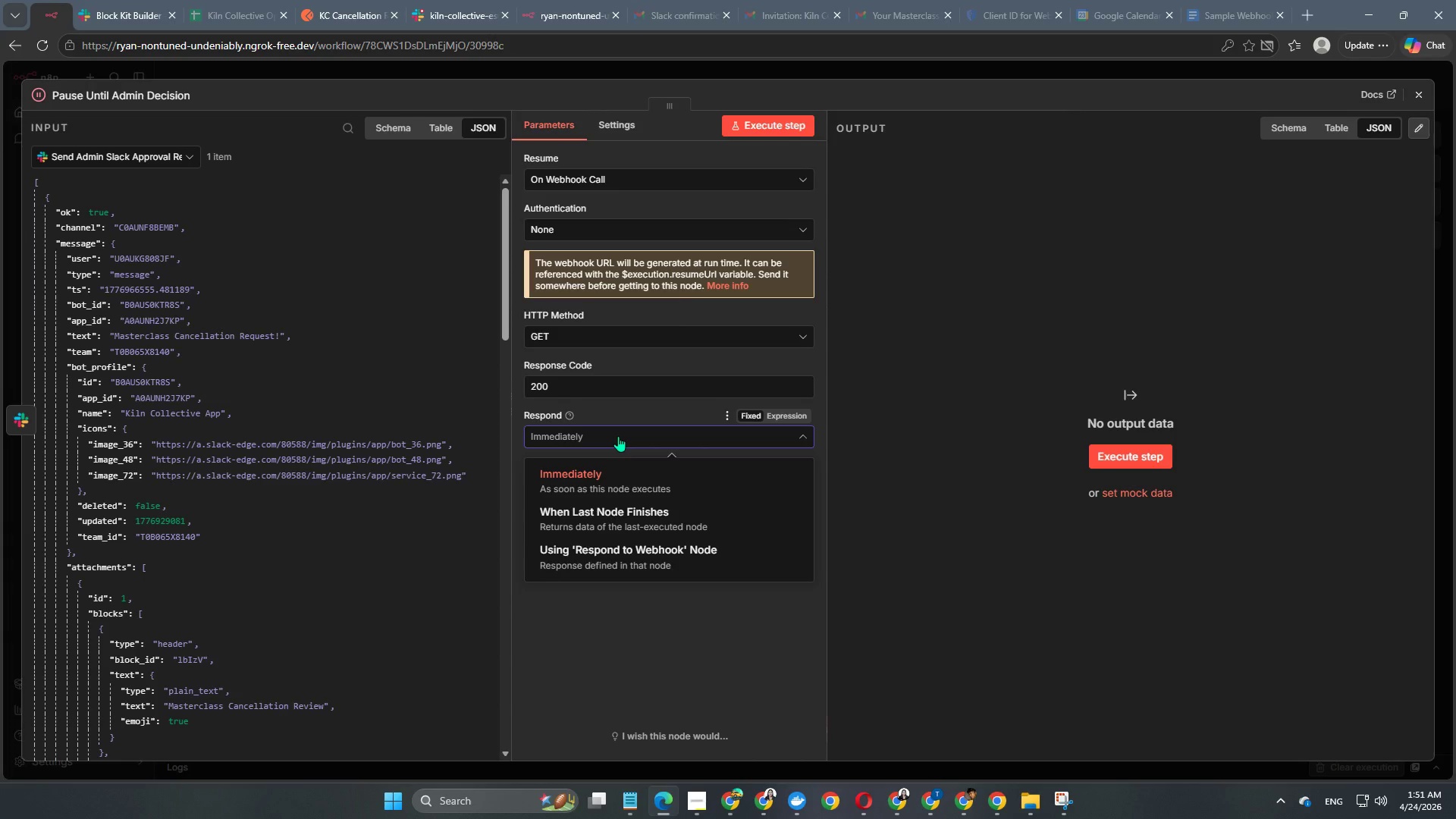 
left_click([618, 437])
 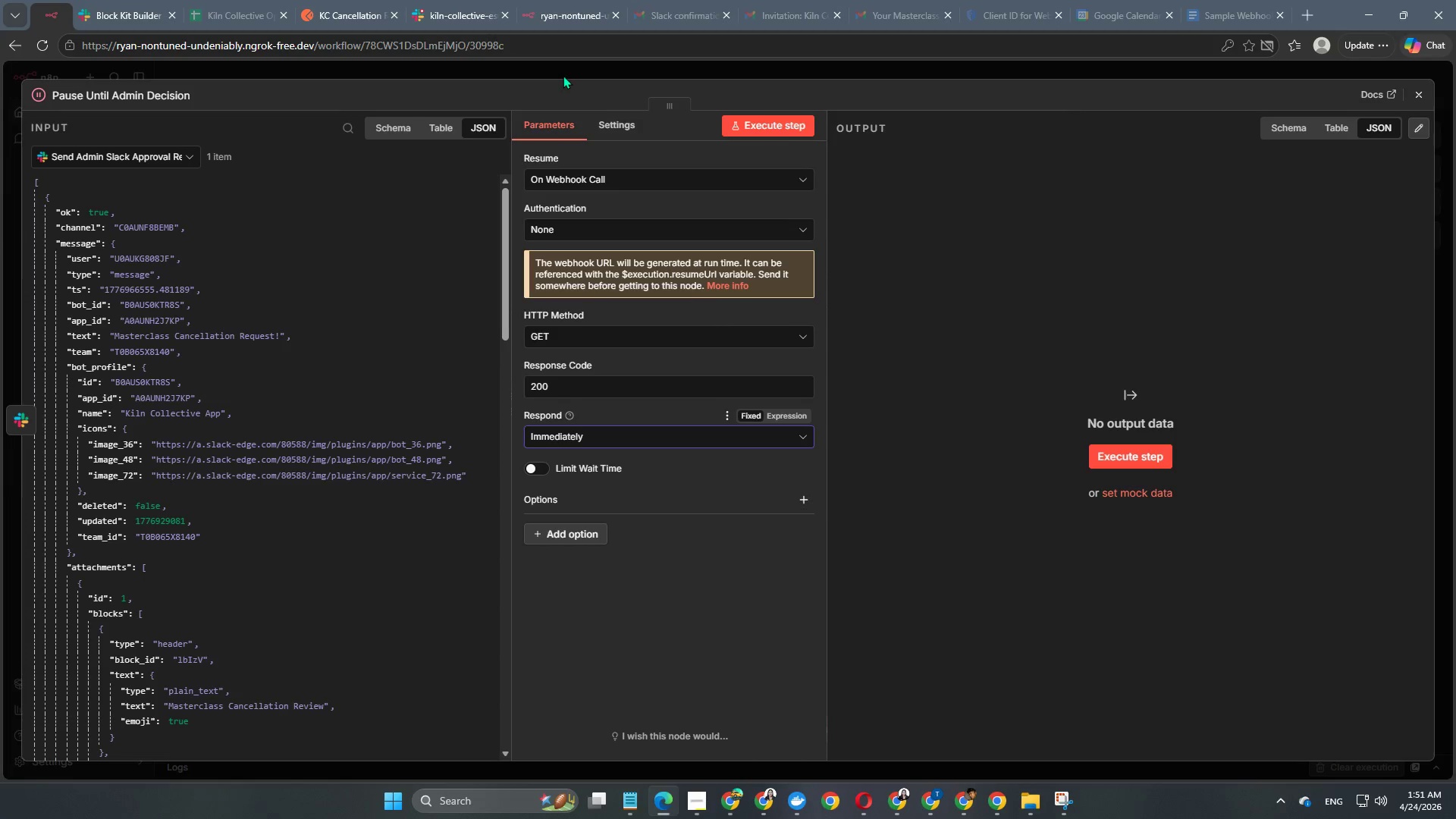 
wait(49.52)
 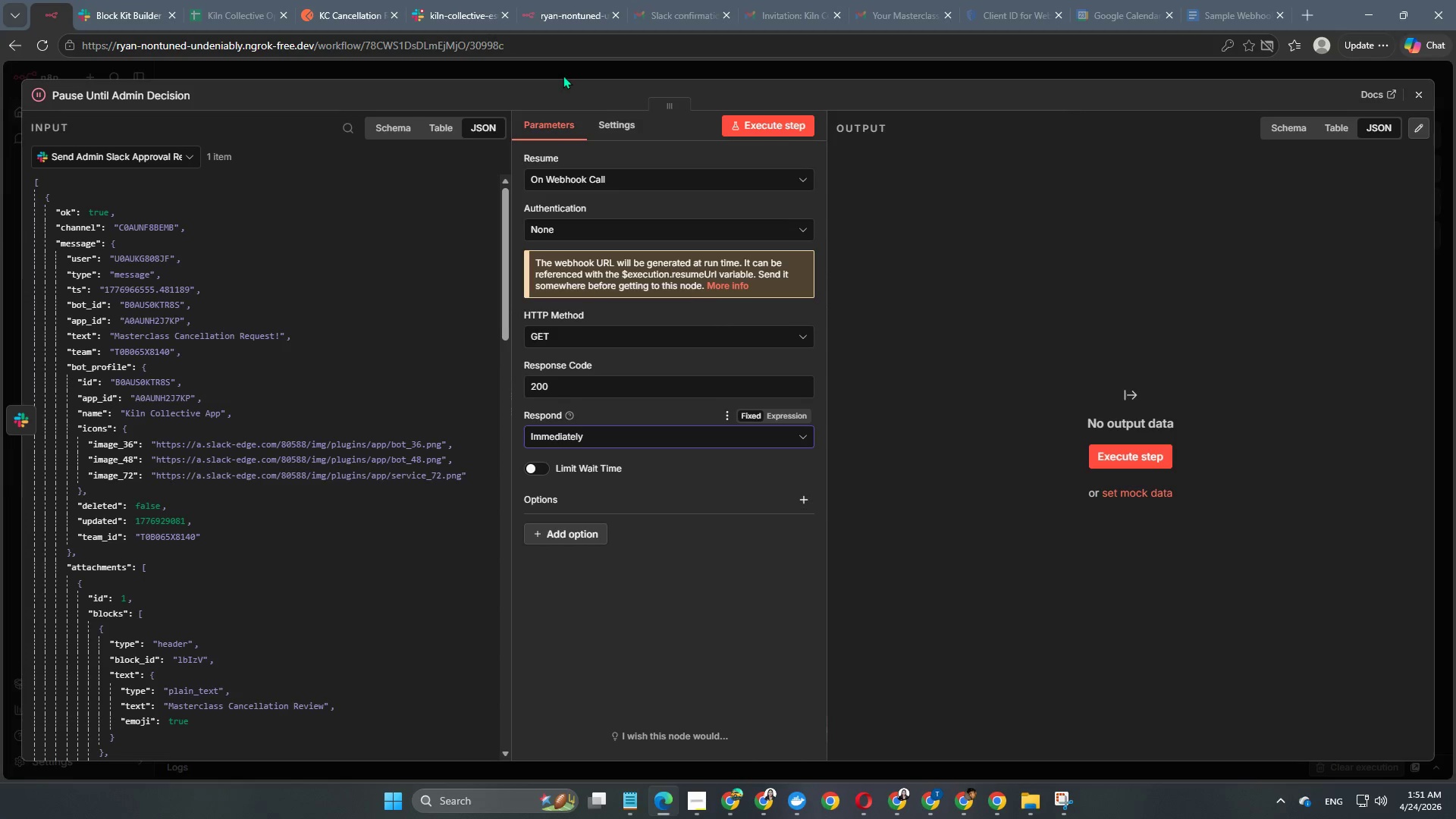 
left_click([777, 74])
 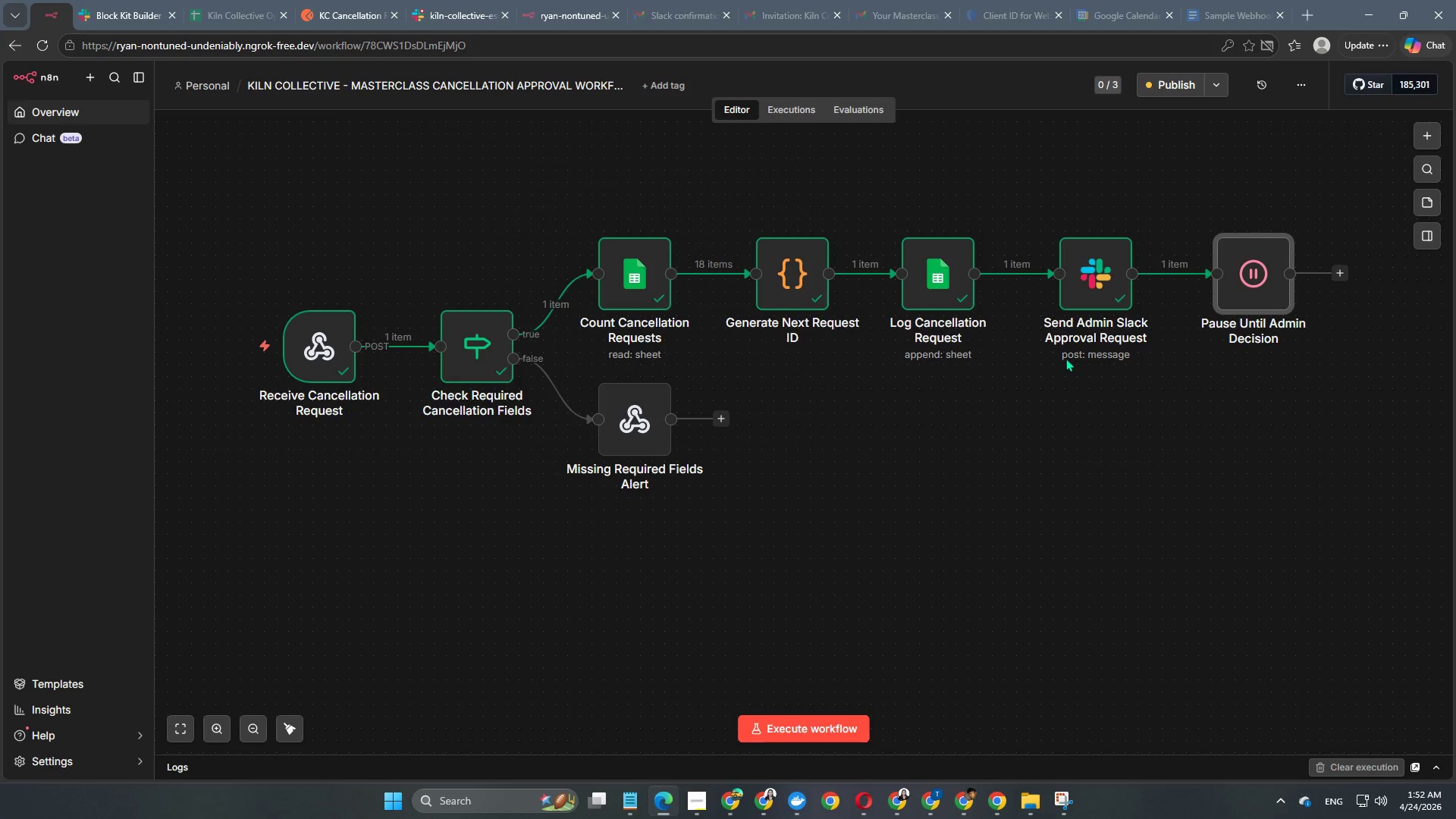 
hold_key(key=Space, duration=0.84)
 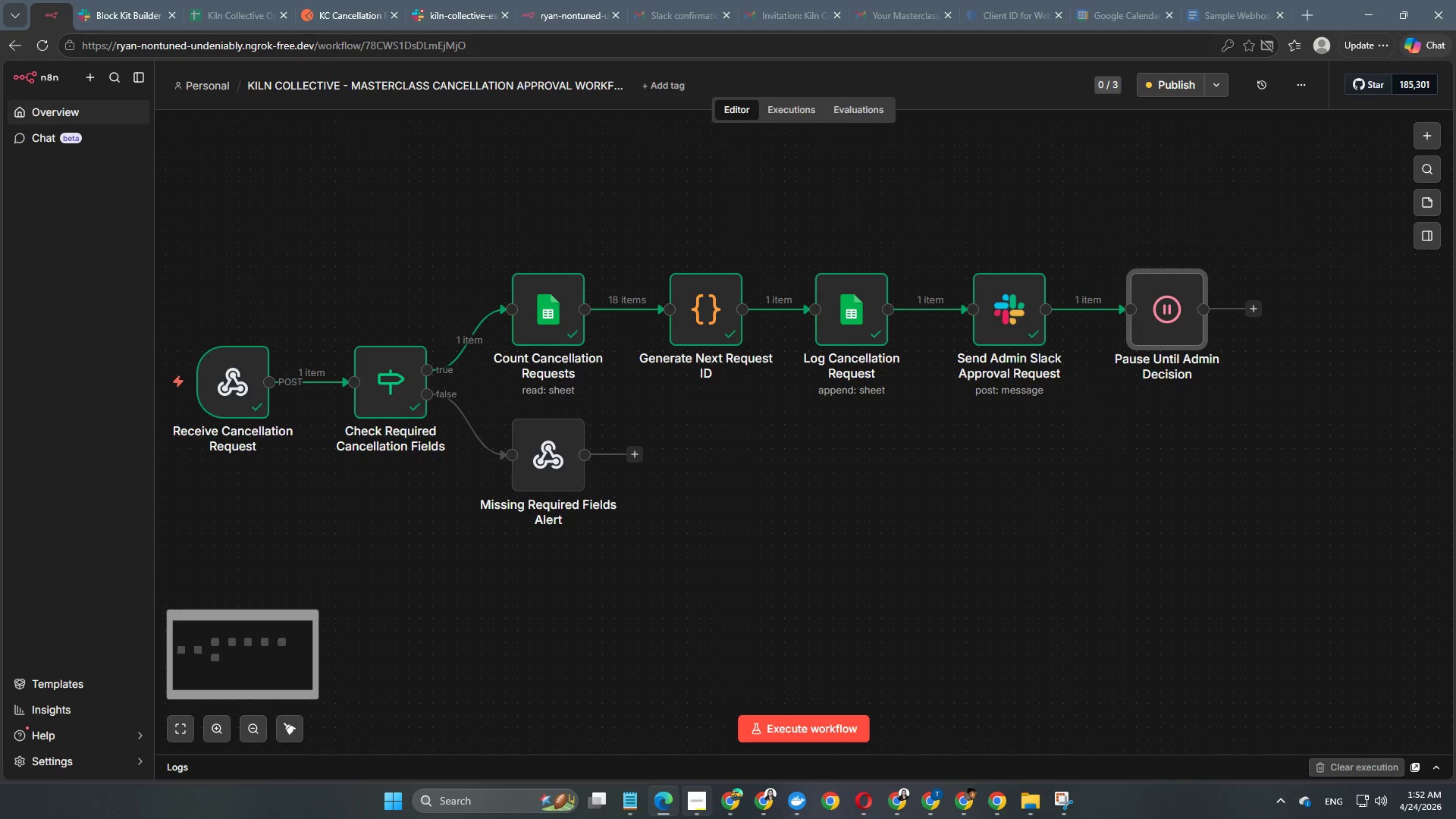 
left_click_drag(start_coordinate=[1148, 485], to_coordinate=[1062, 520])
 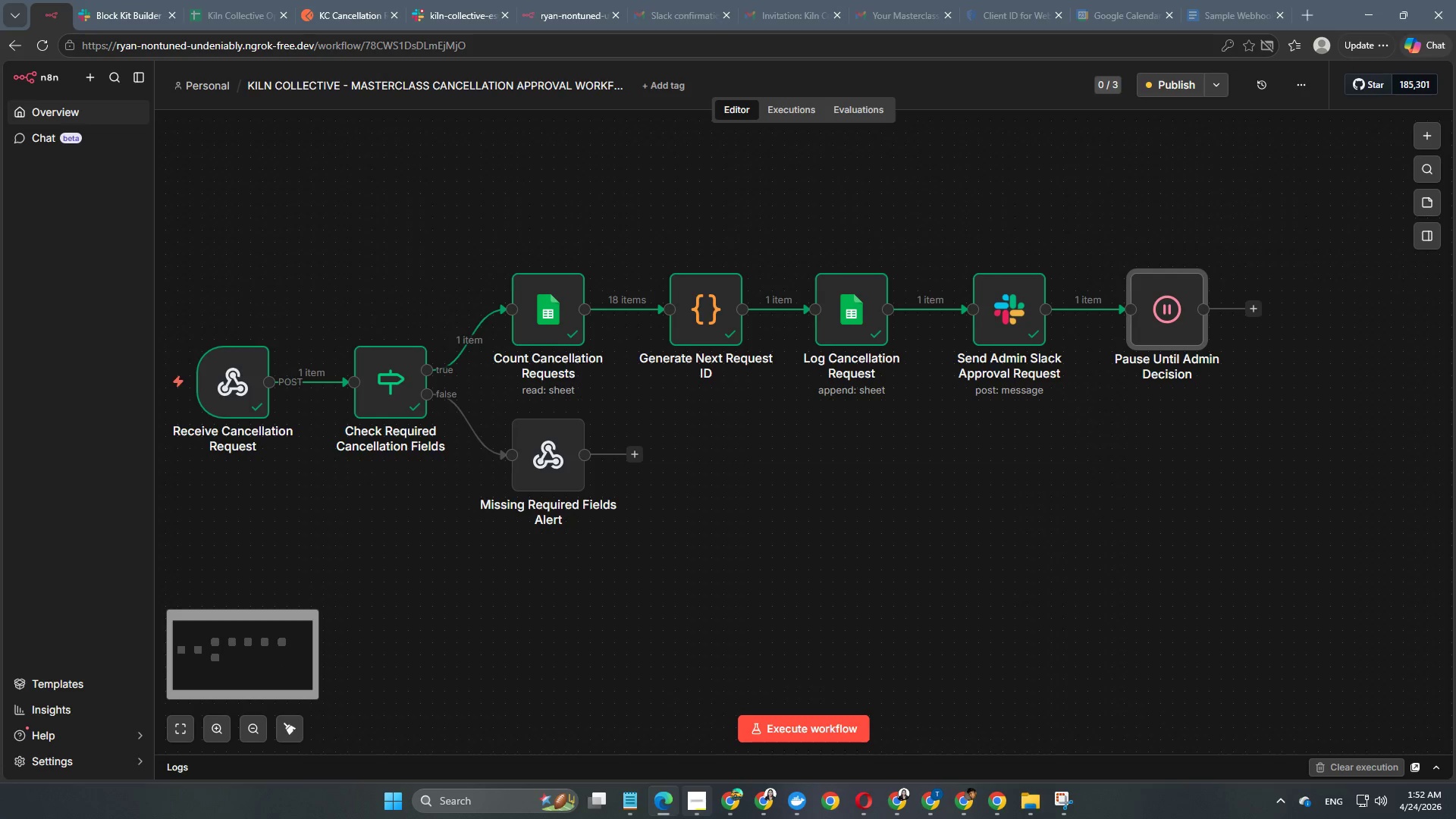 
left_click([682, 818])